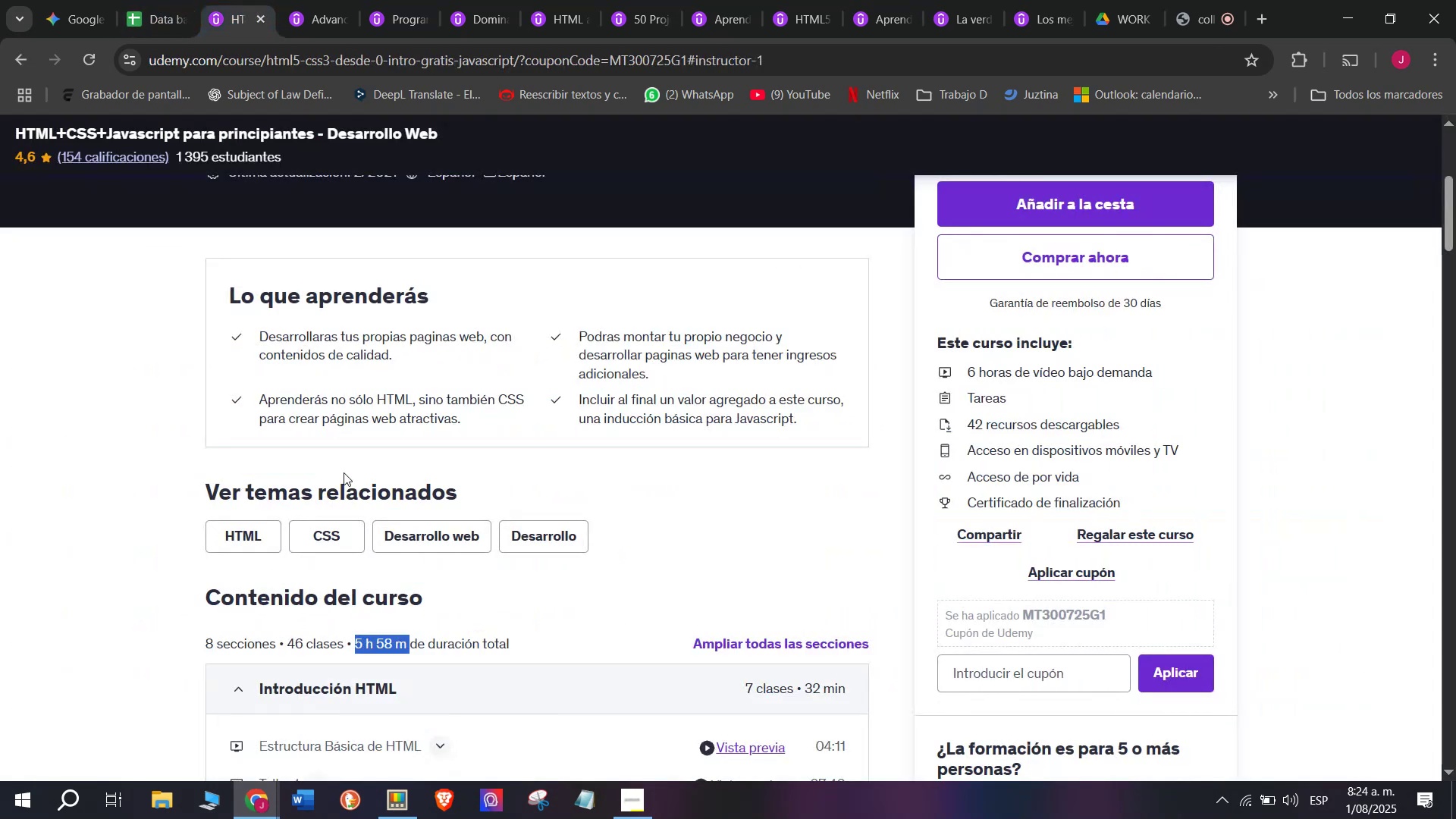 
scroll: coordinate [350, 507], scroll_direction: up, amount: 6.0
 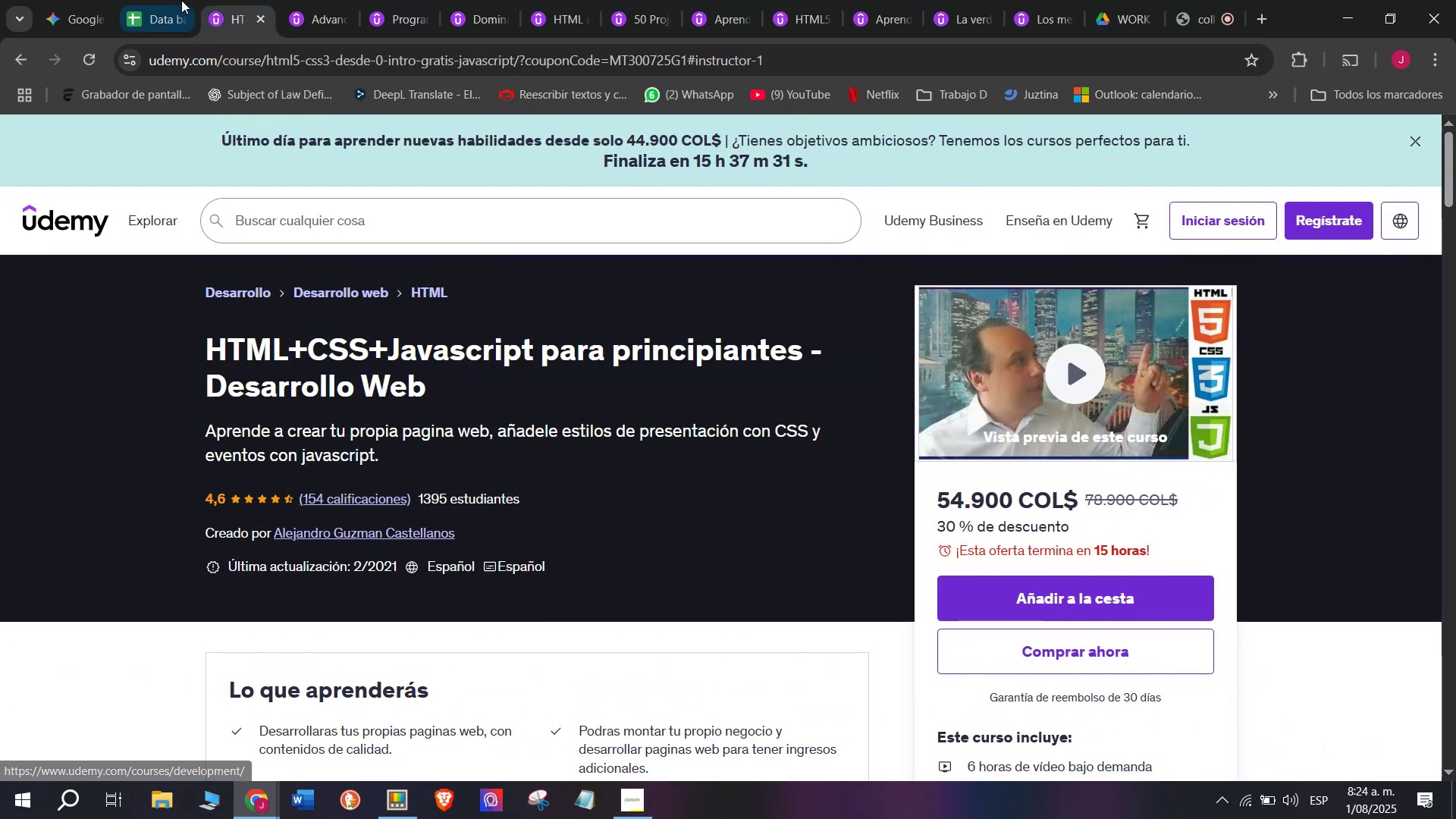 
left_click([179, 0])
 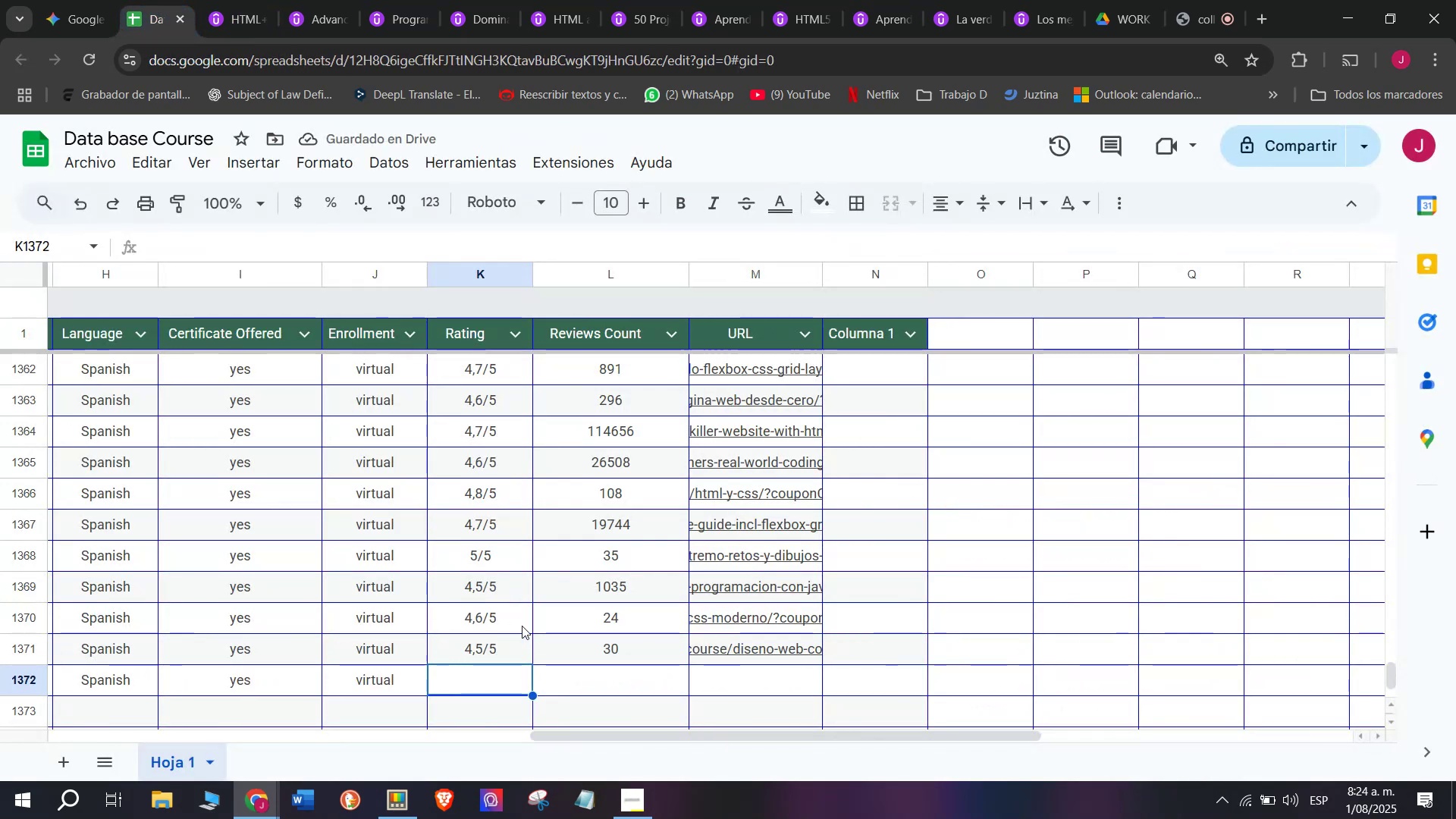 
key(Control+ControlLeft)
 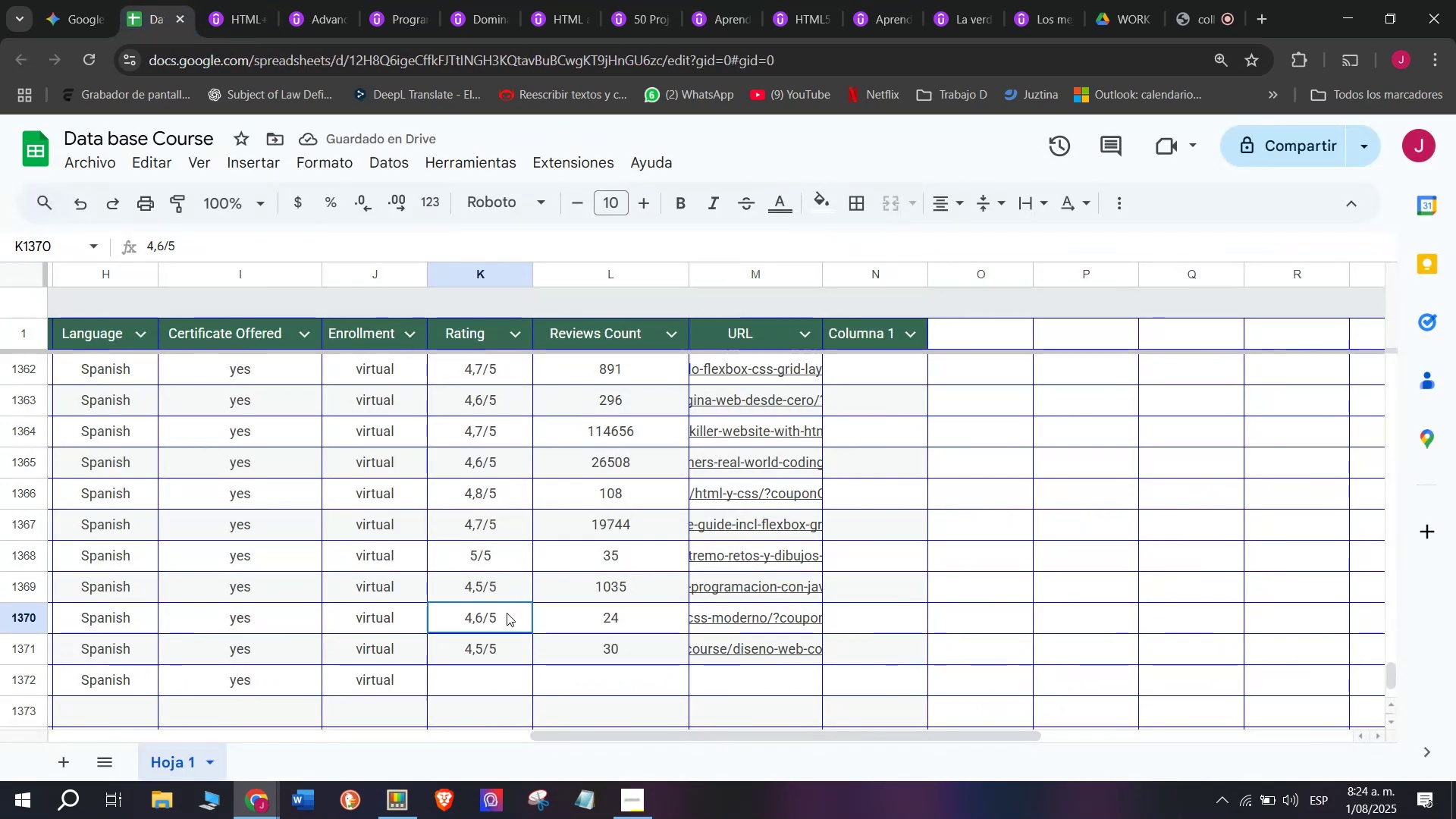 
key(Break)
 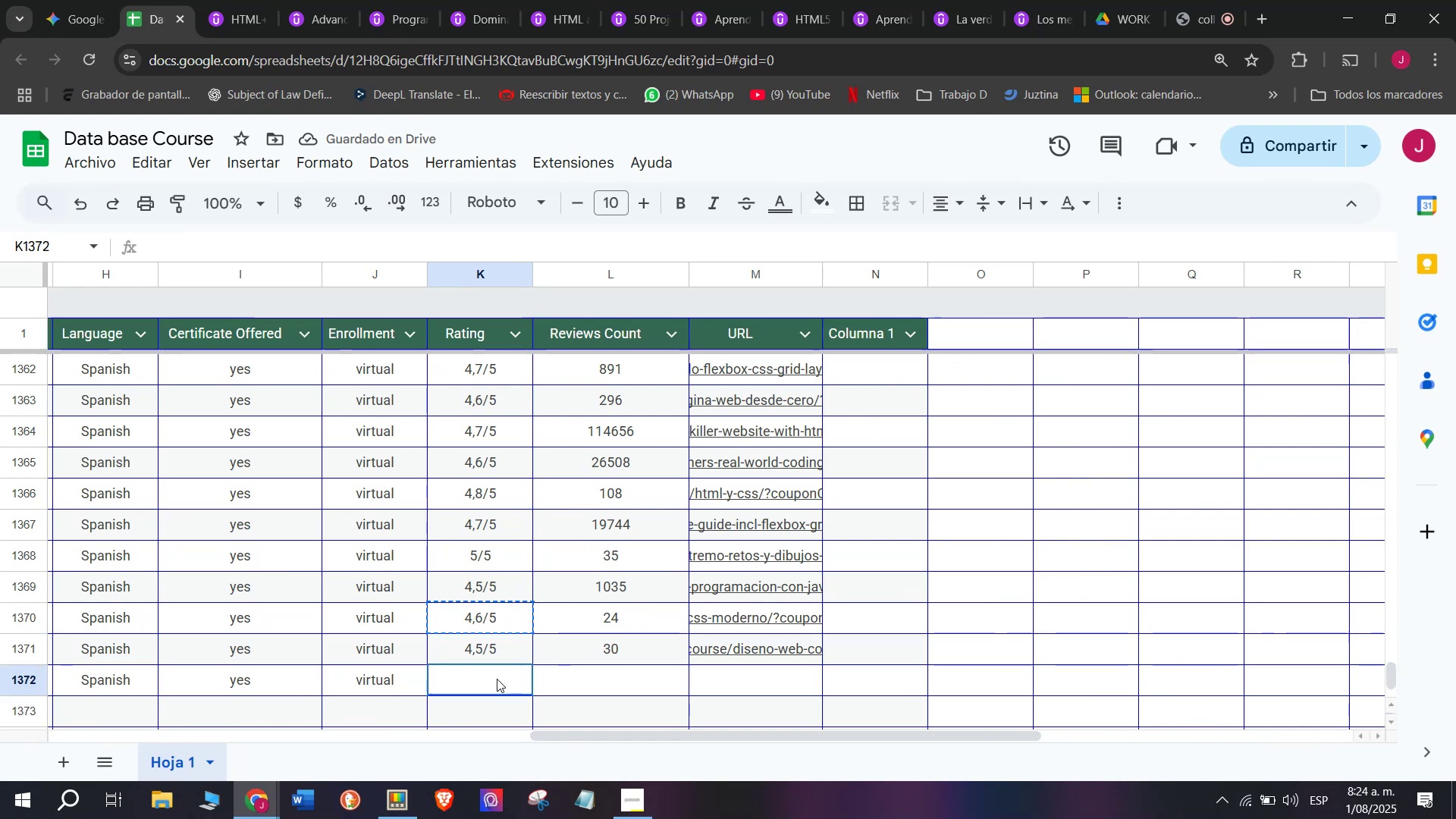 
key(Control+C)
 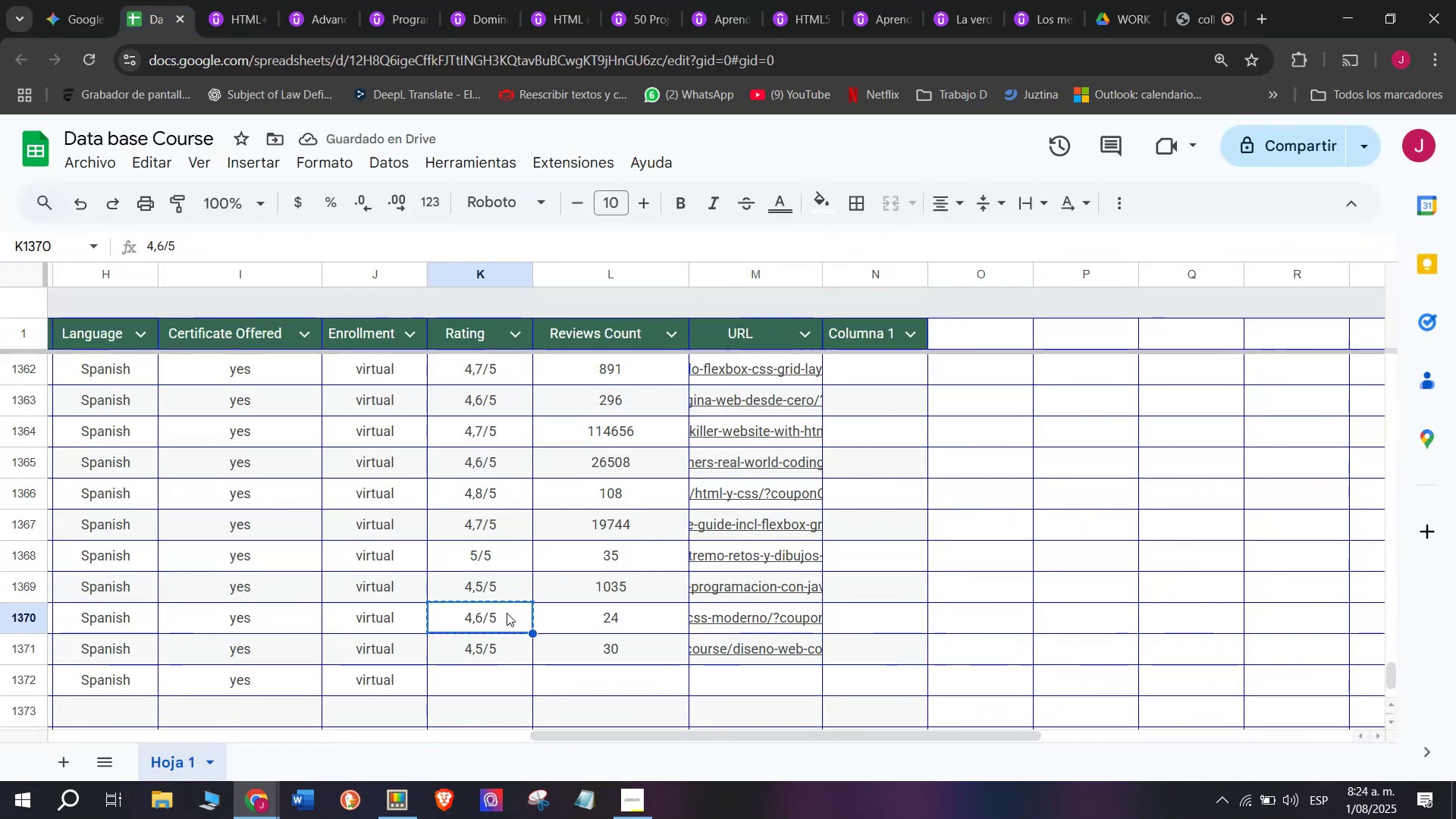 
left_click([507, 613])
 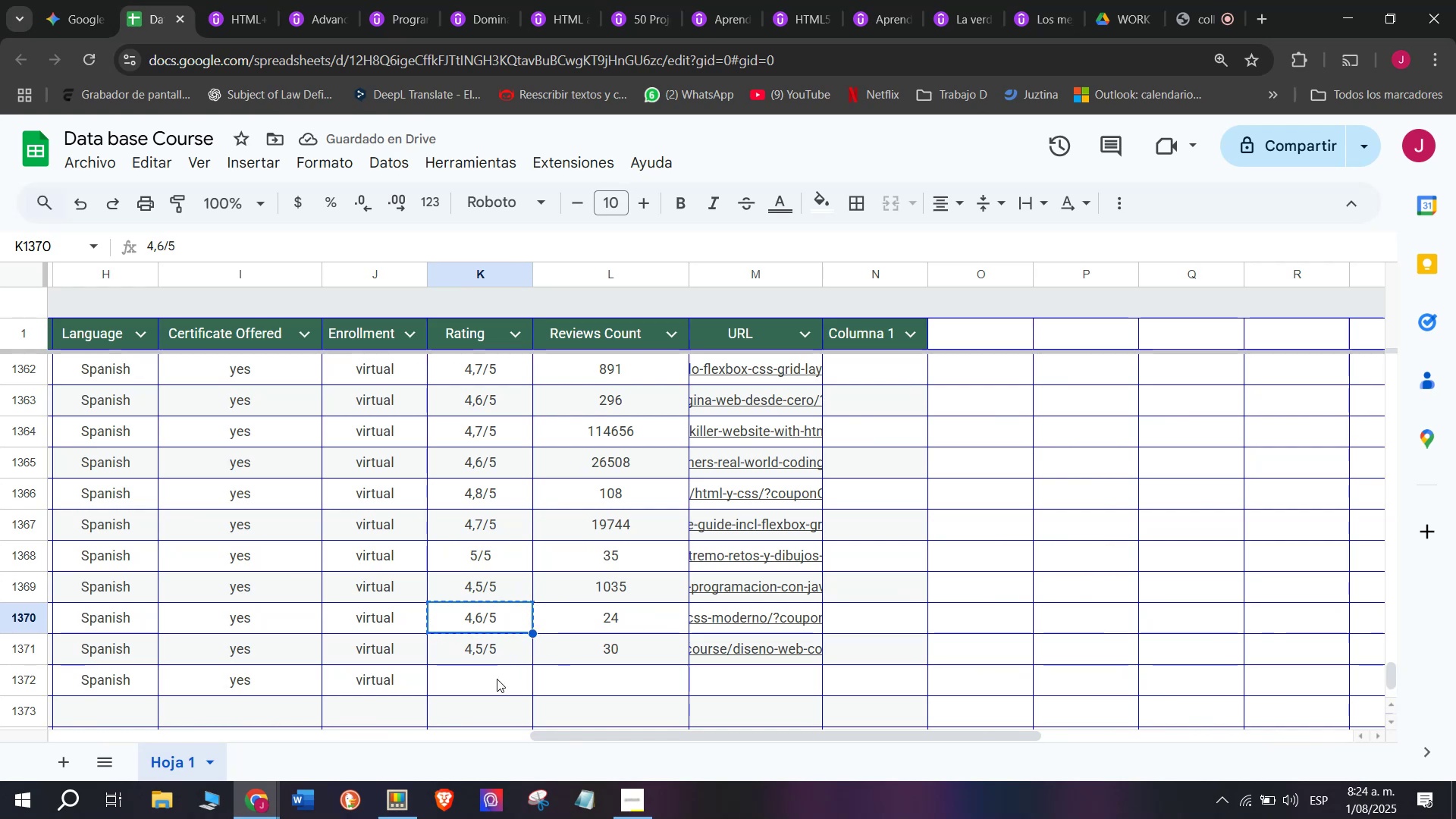 
key(Control+ControlLeft)
 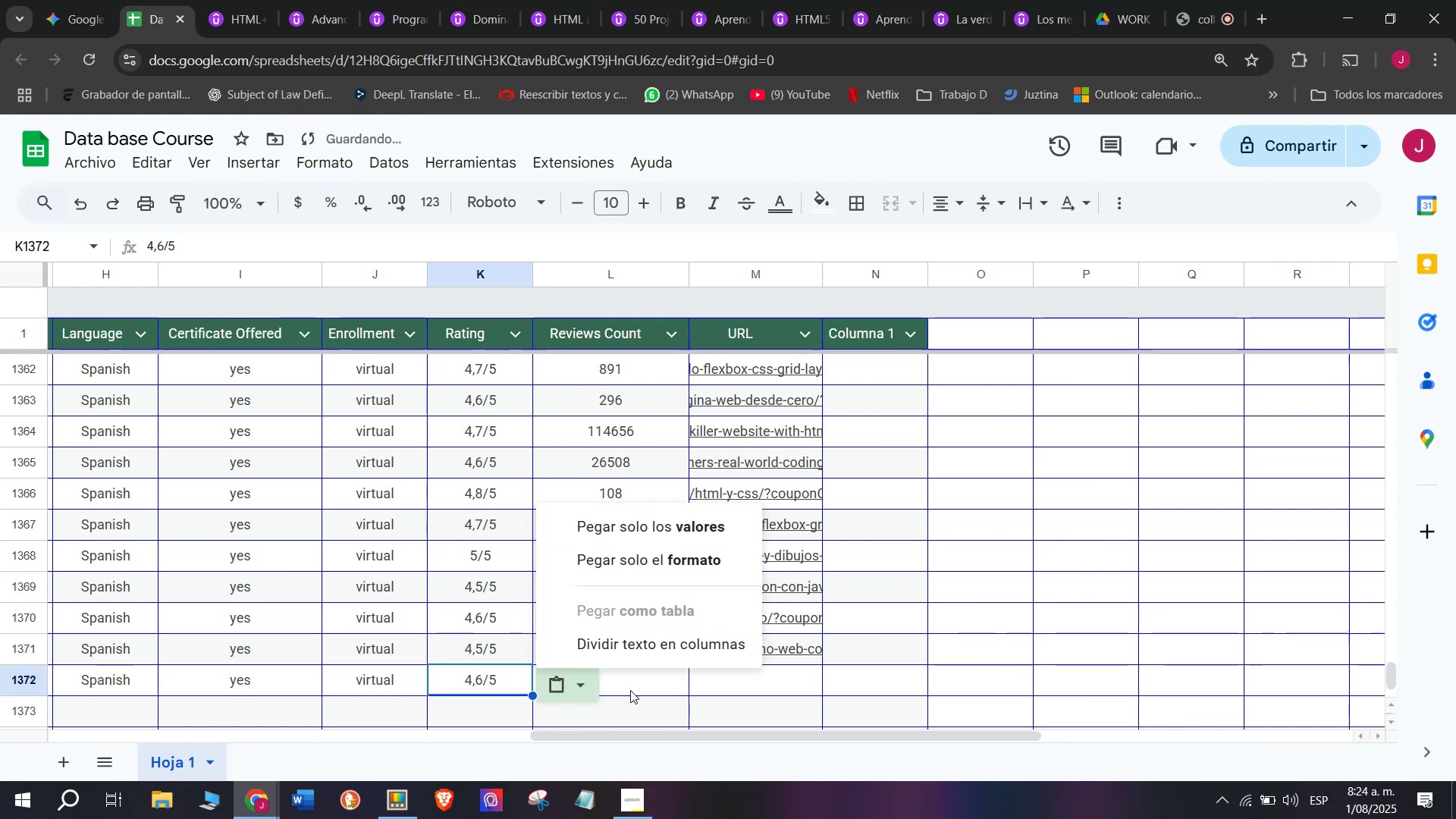 
key(Z)
 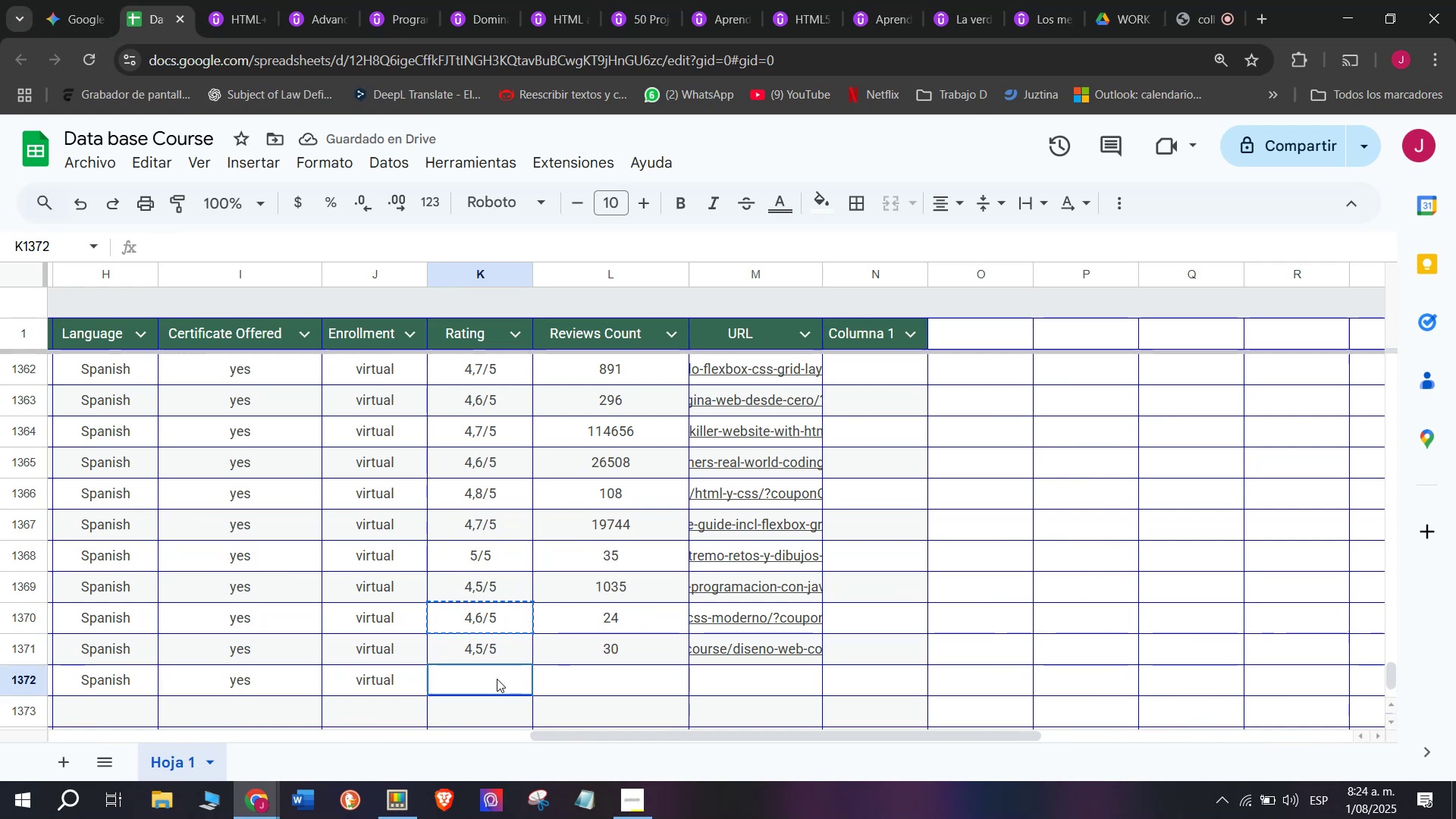 
key(Control+V)
 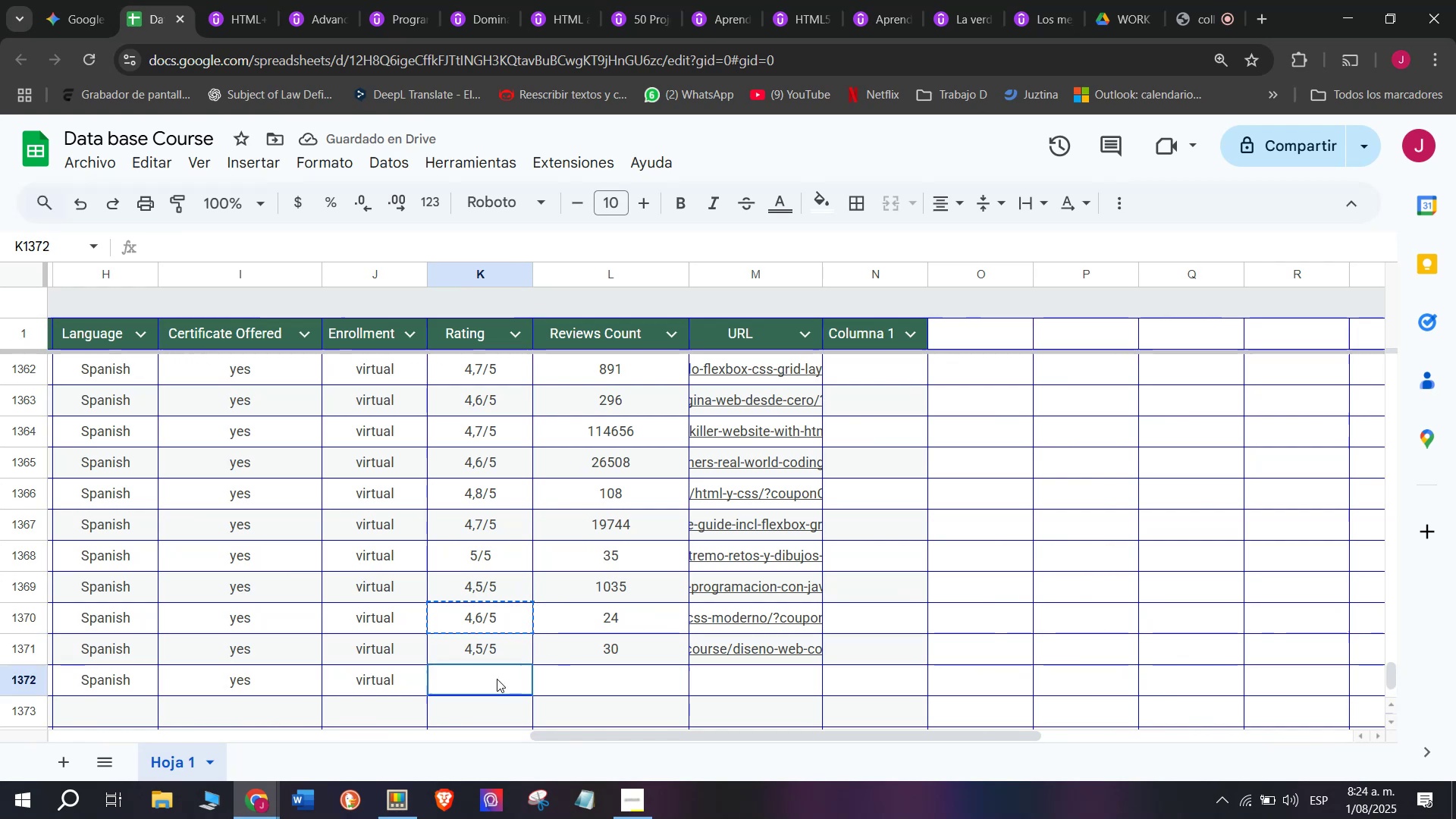 
double_click([497, 679])
 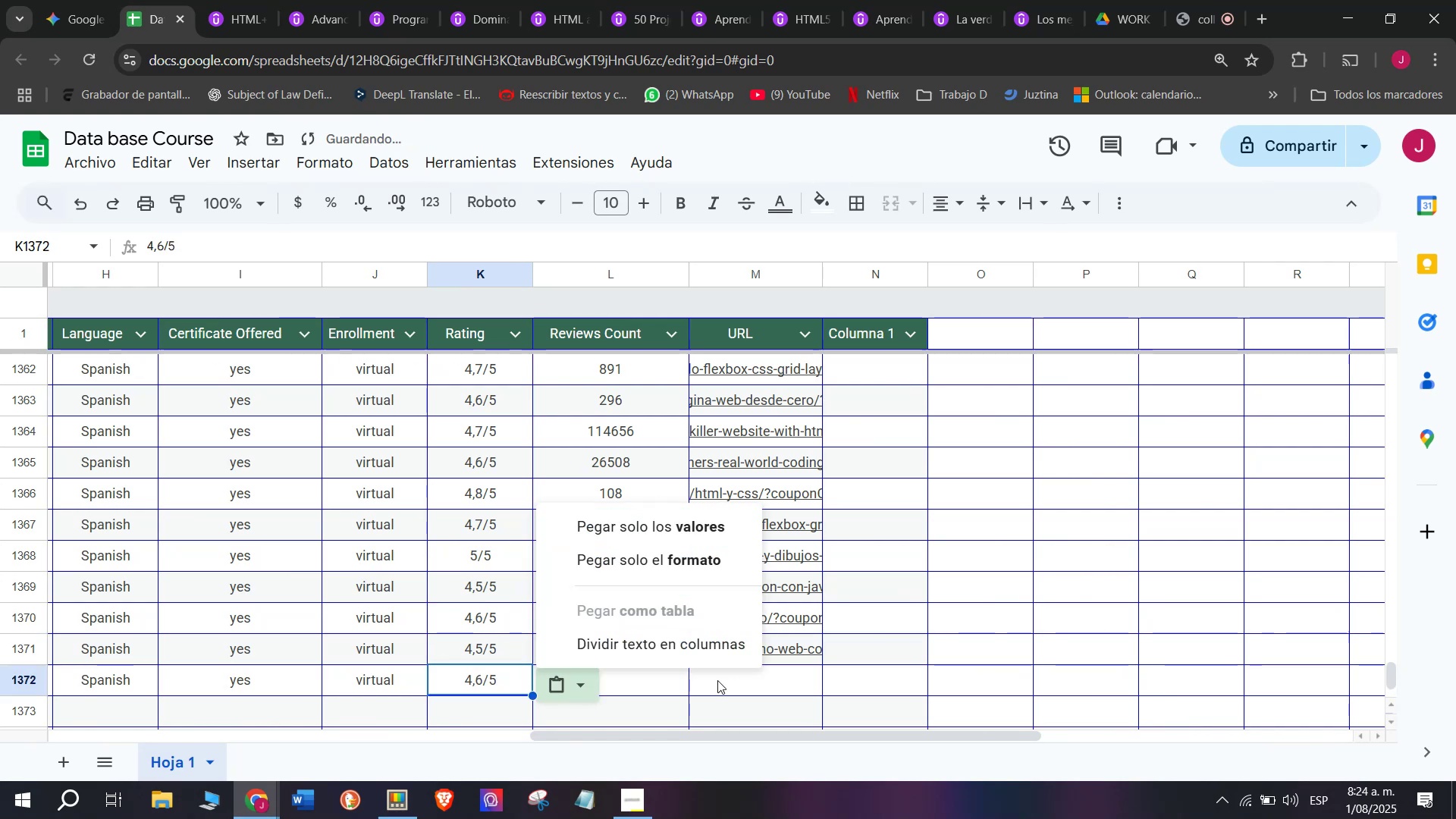 
left_click([669, 671])
 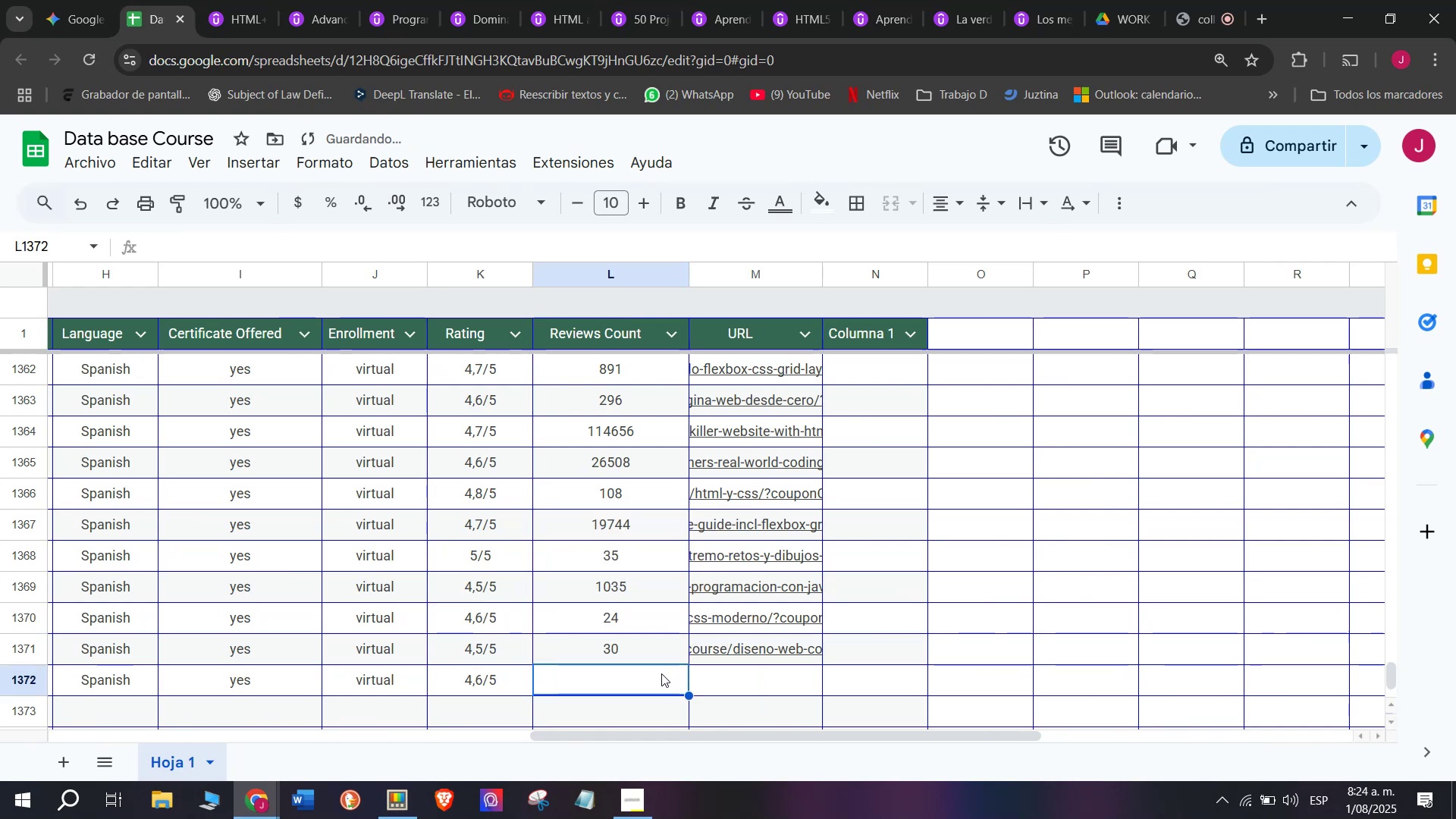 
type(154)
 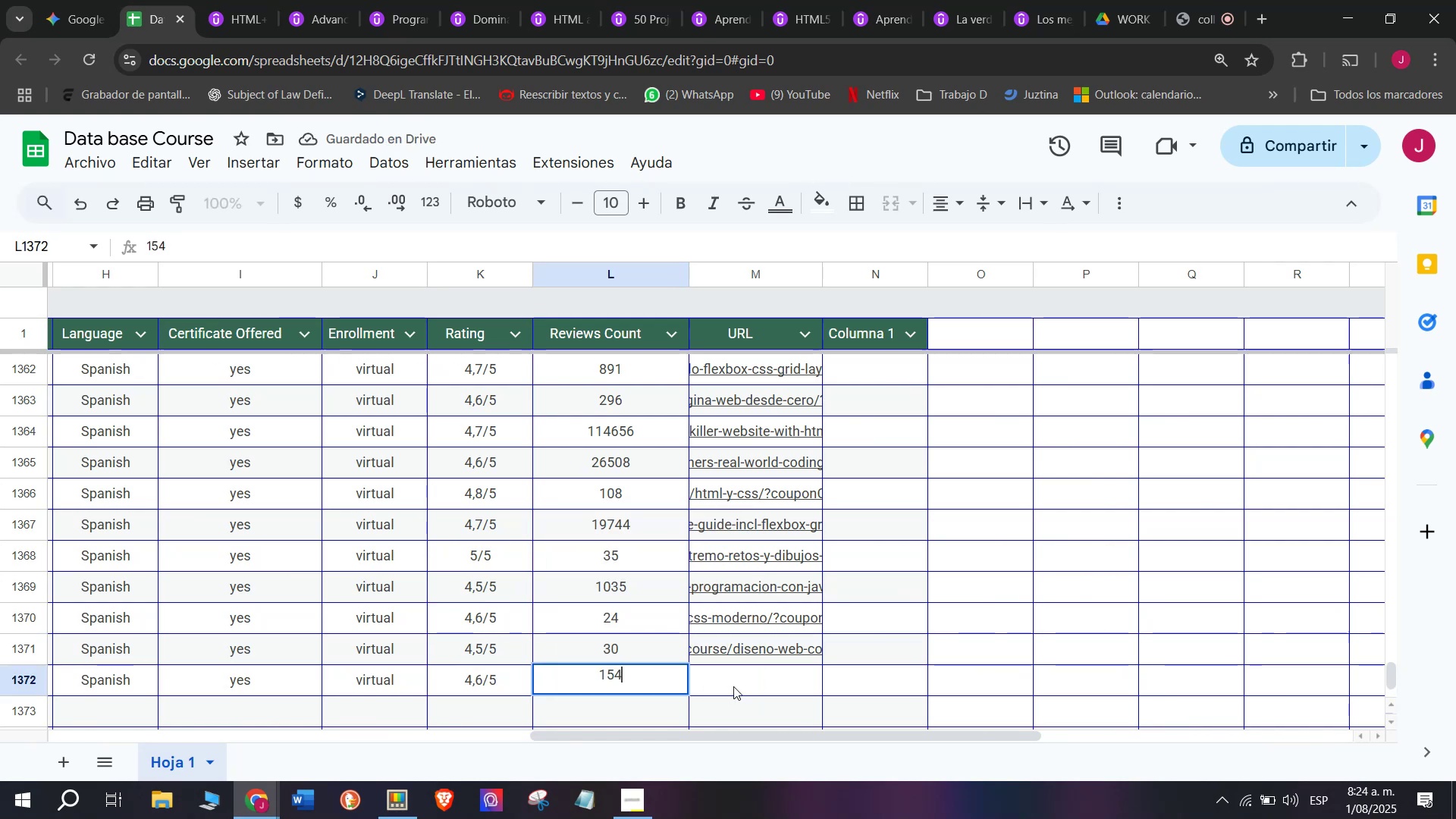 
left_click([734, 685])
 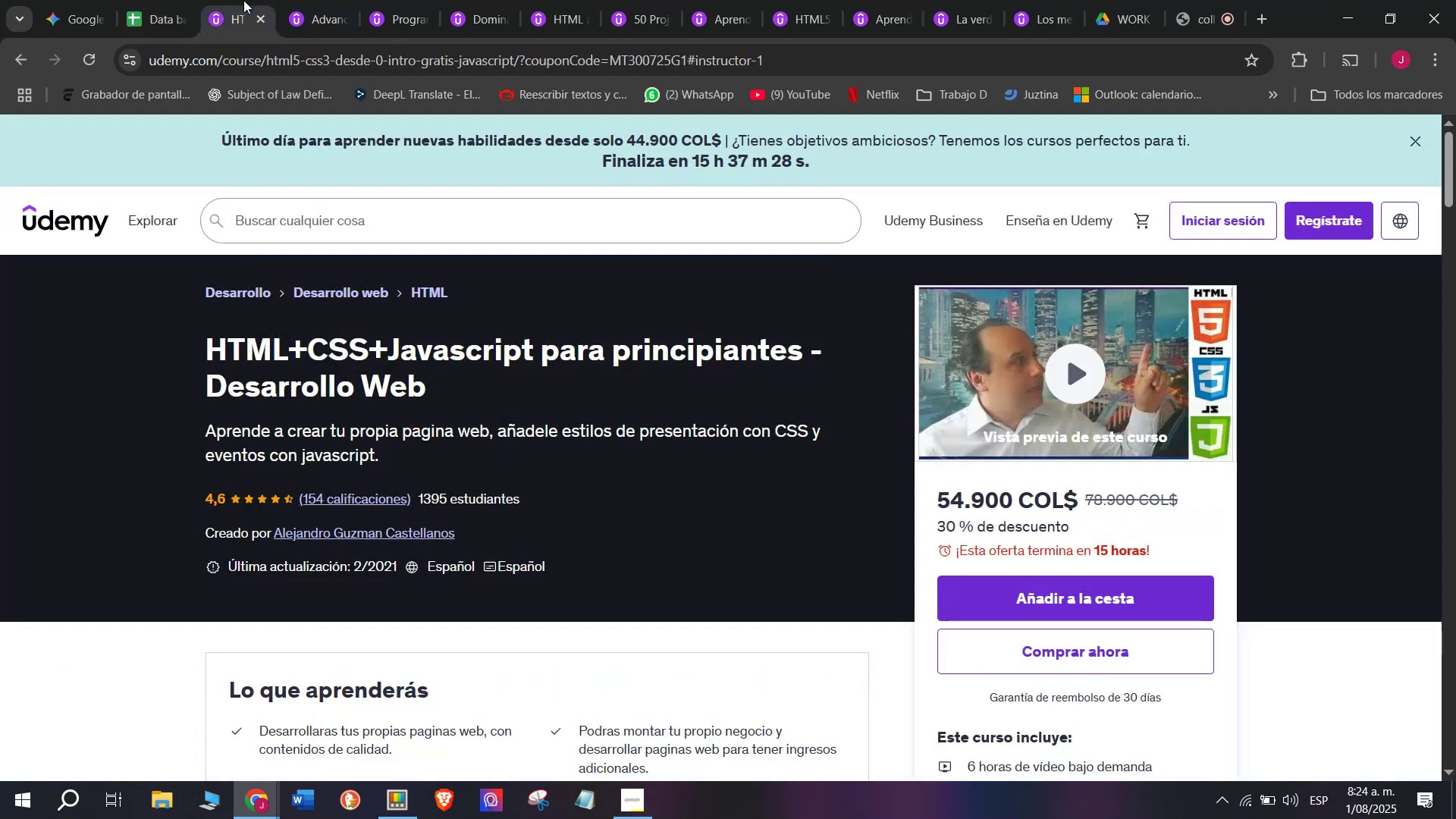 
double_click([260, 42])
 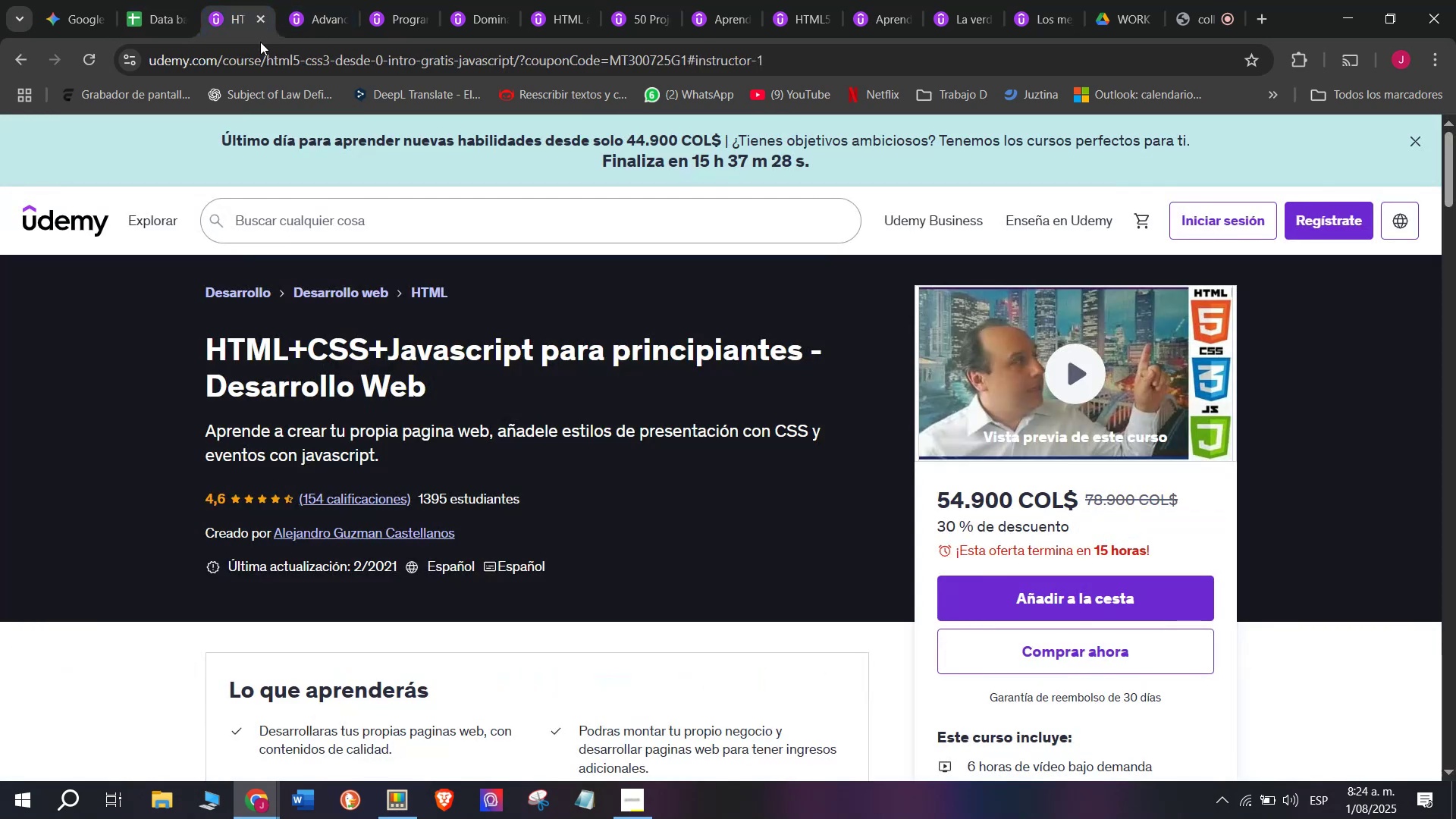 
triple_click([260, 42])
 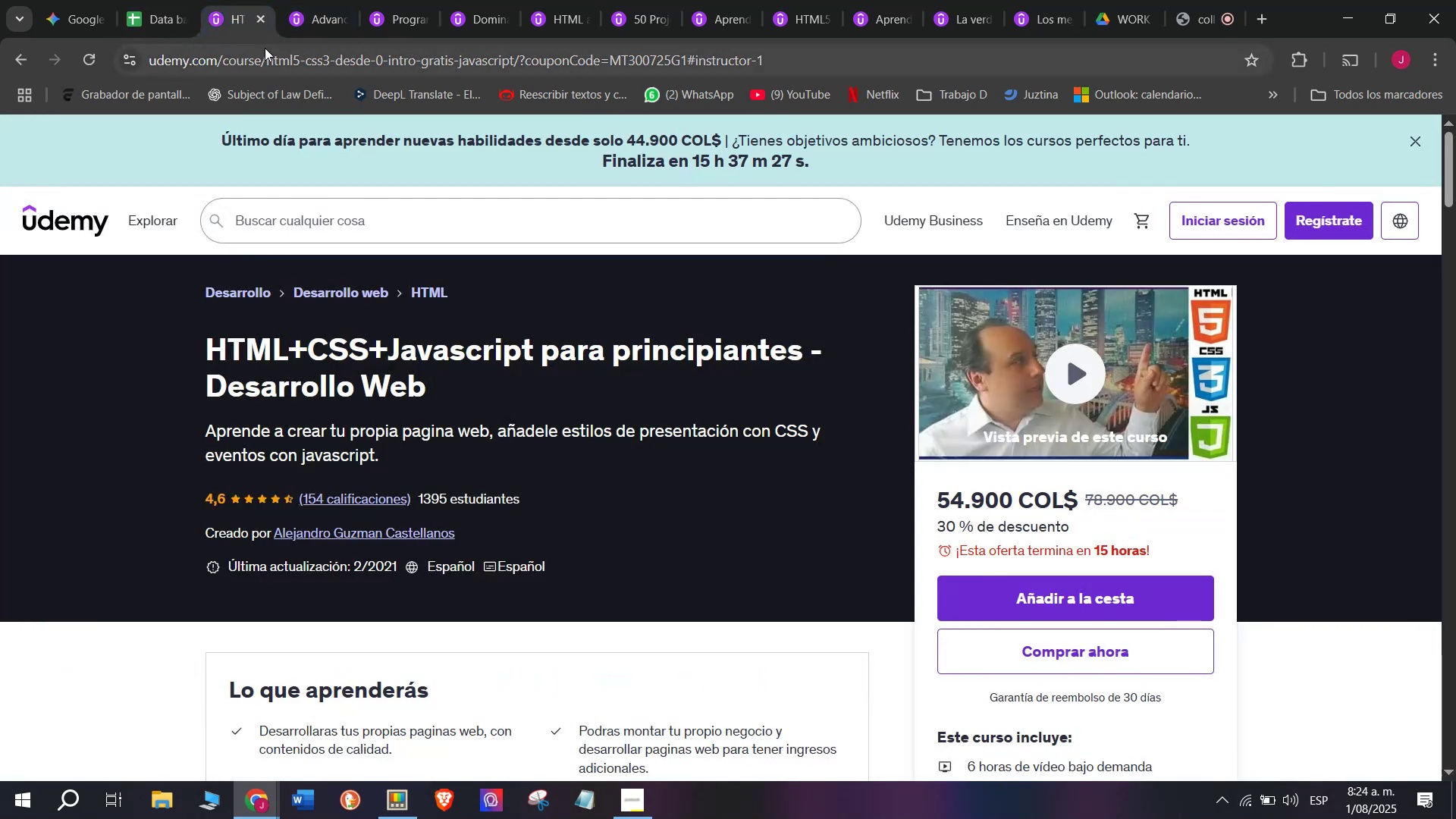 
triple_click([268, 48])
 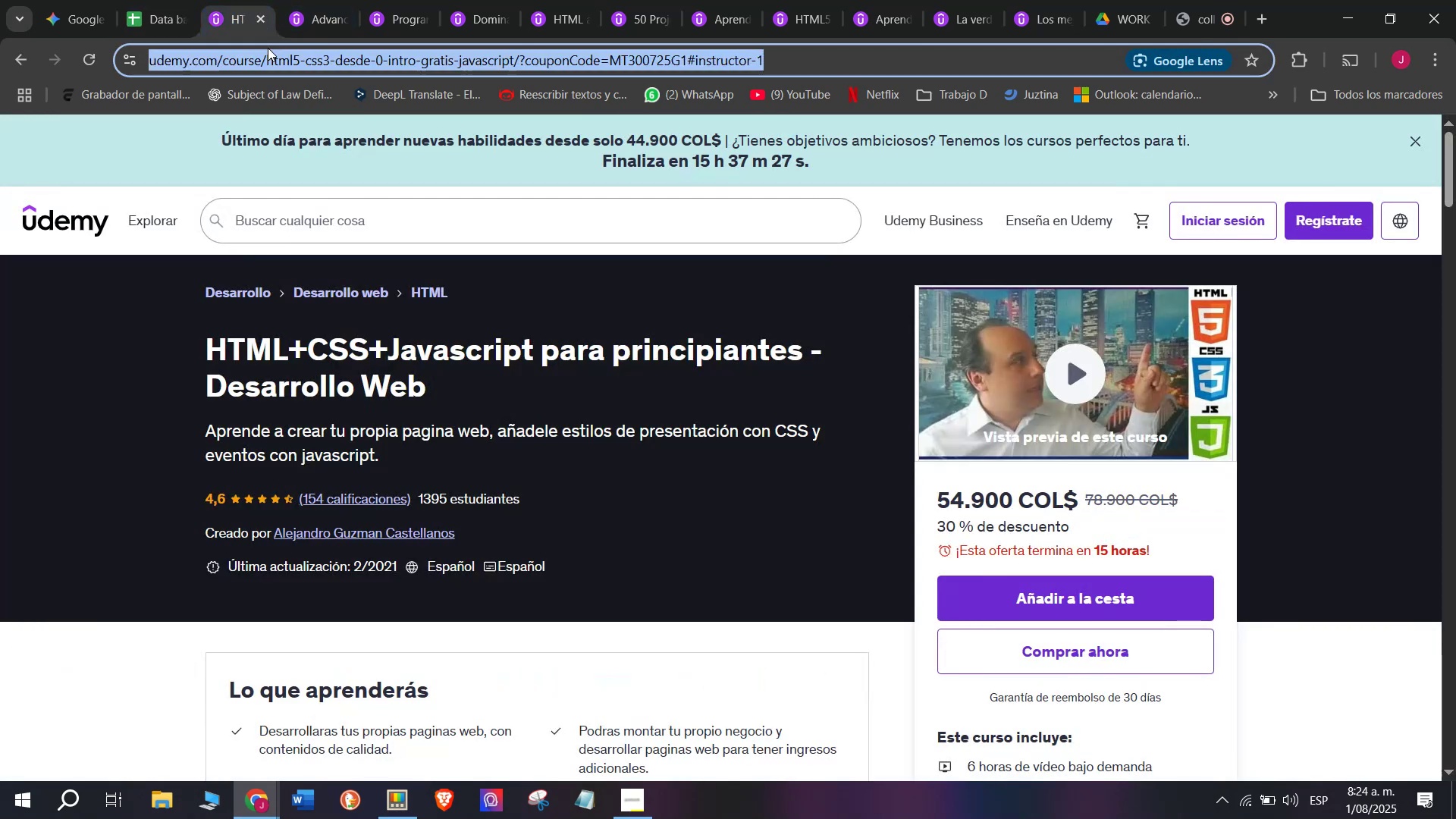 
triple_click([268, 48])
 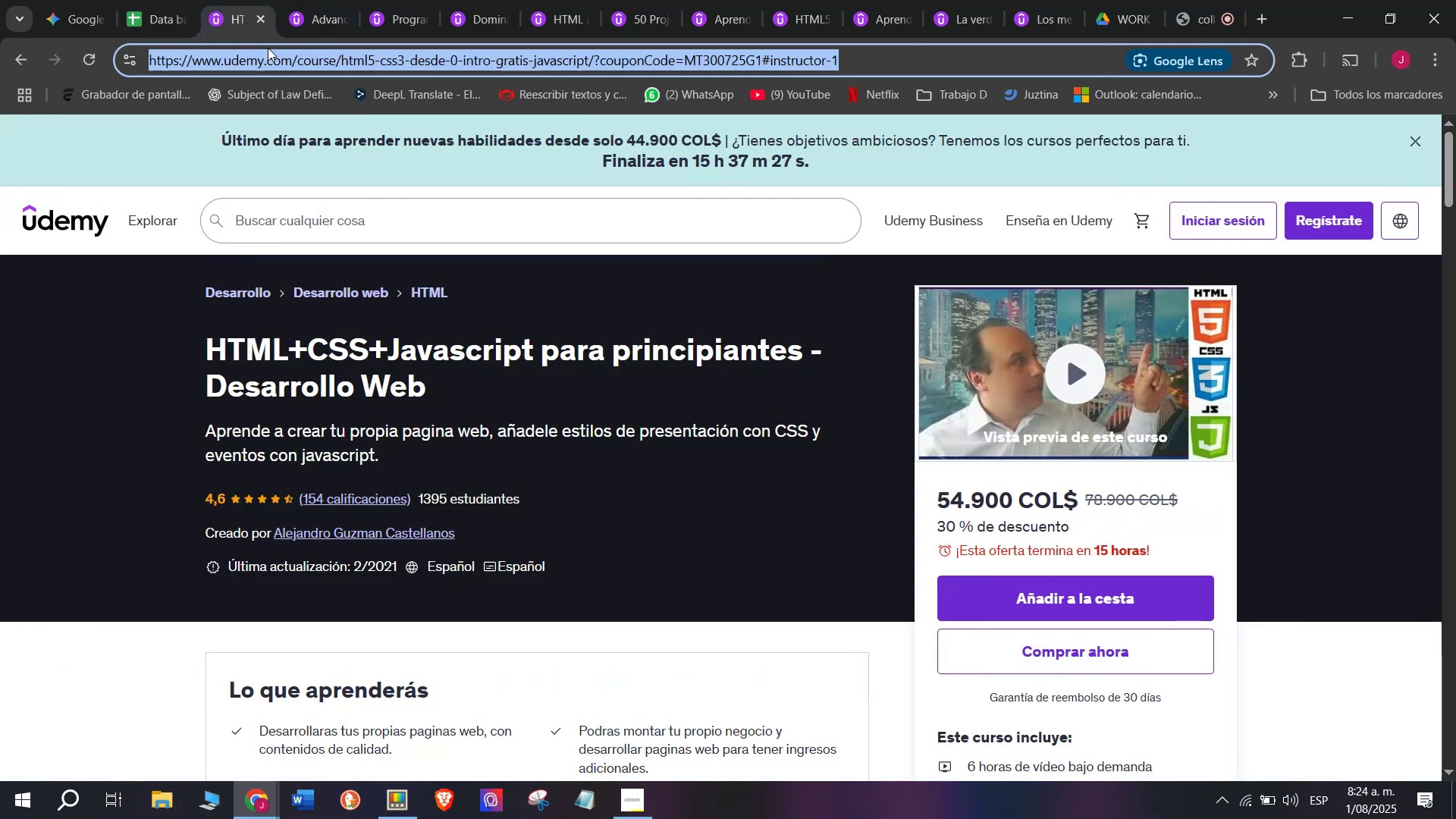 
triple_click([268, 48])
 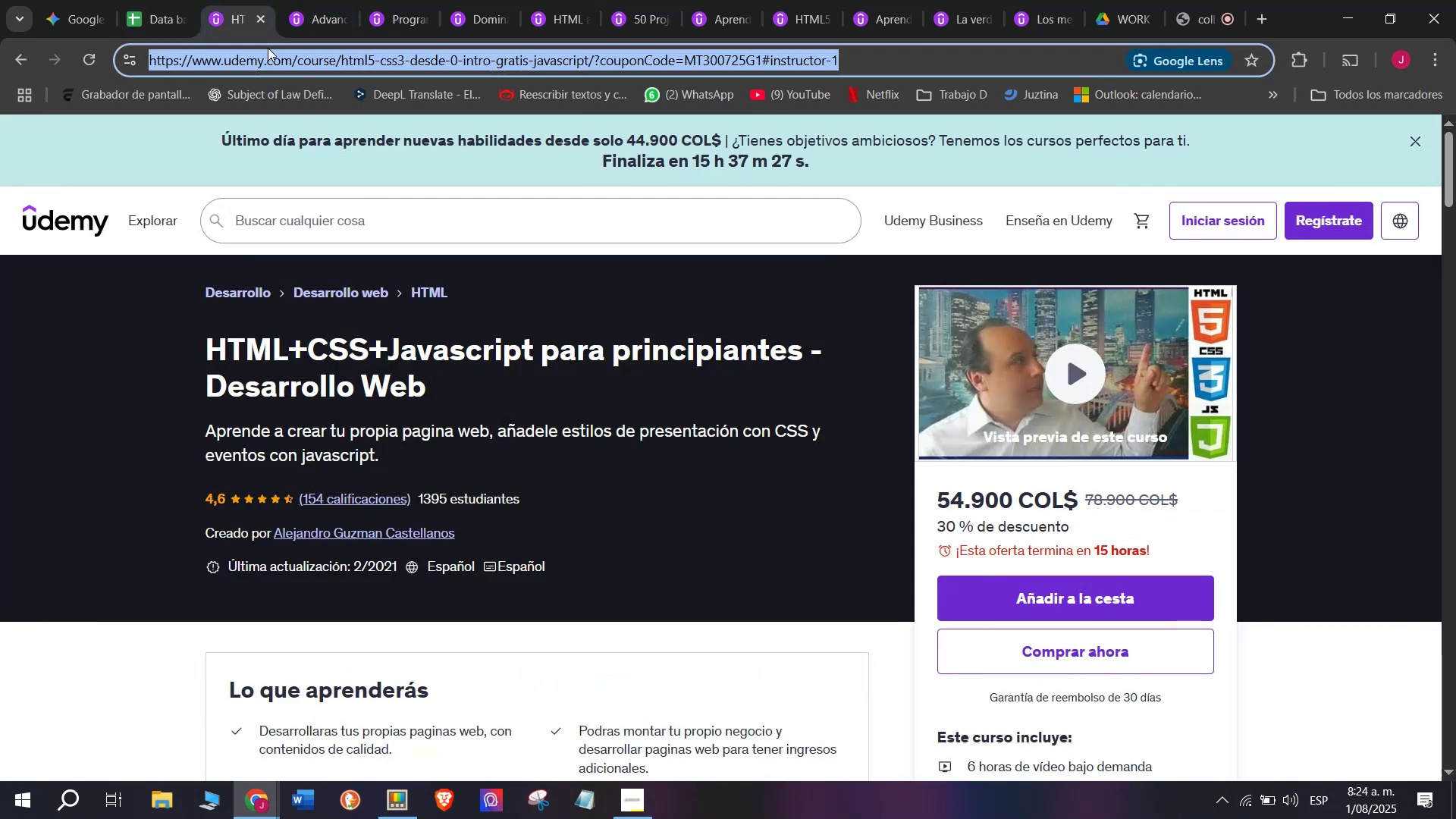 
key(Break)
 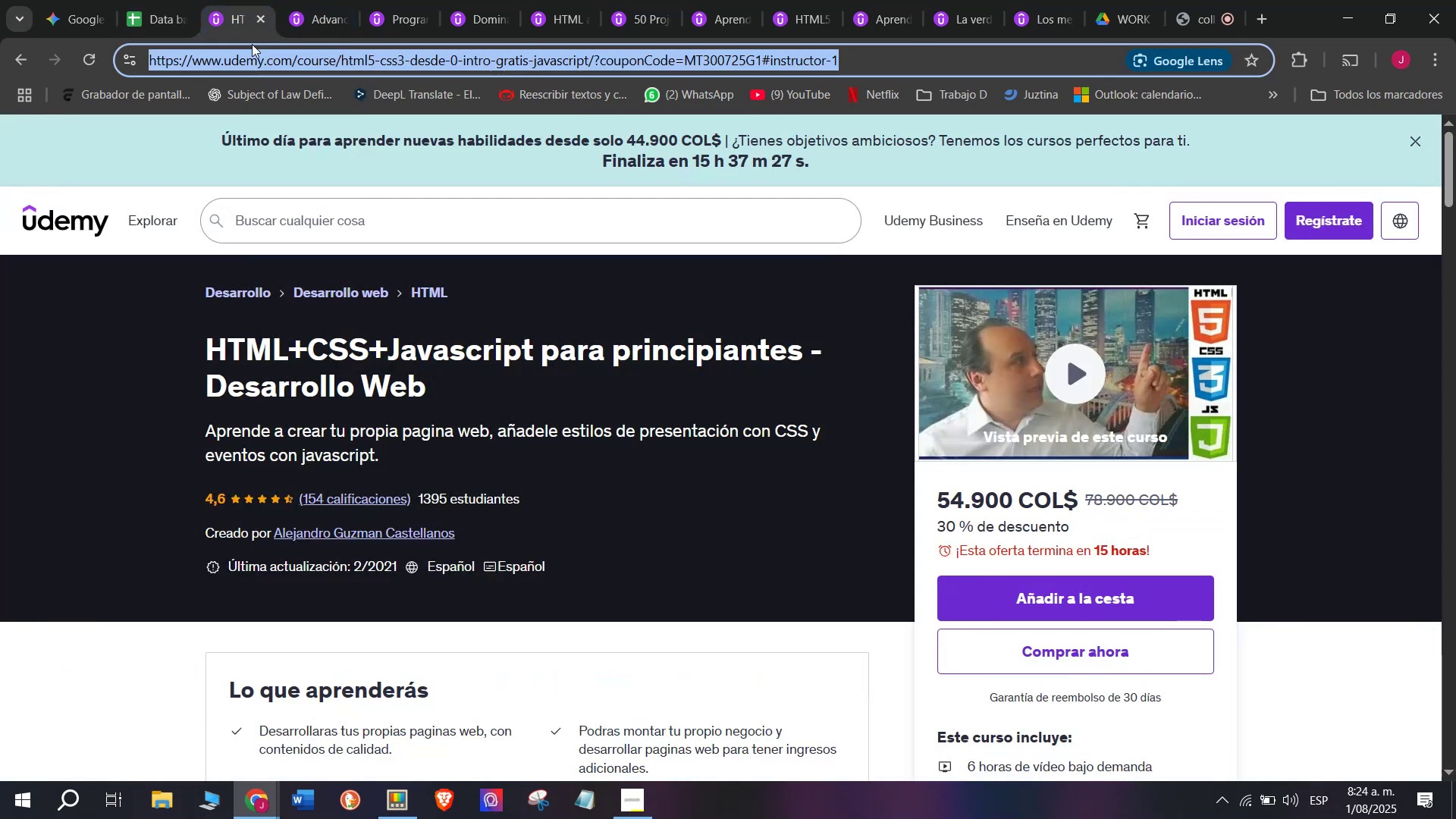 
key(Control+ControlLeft)
 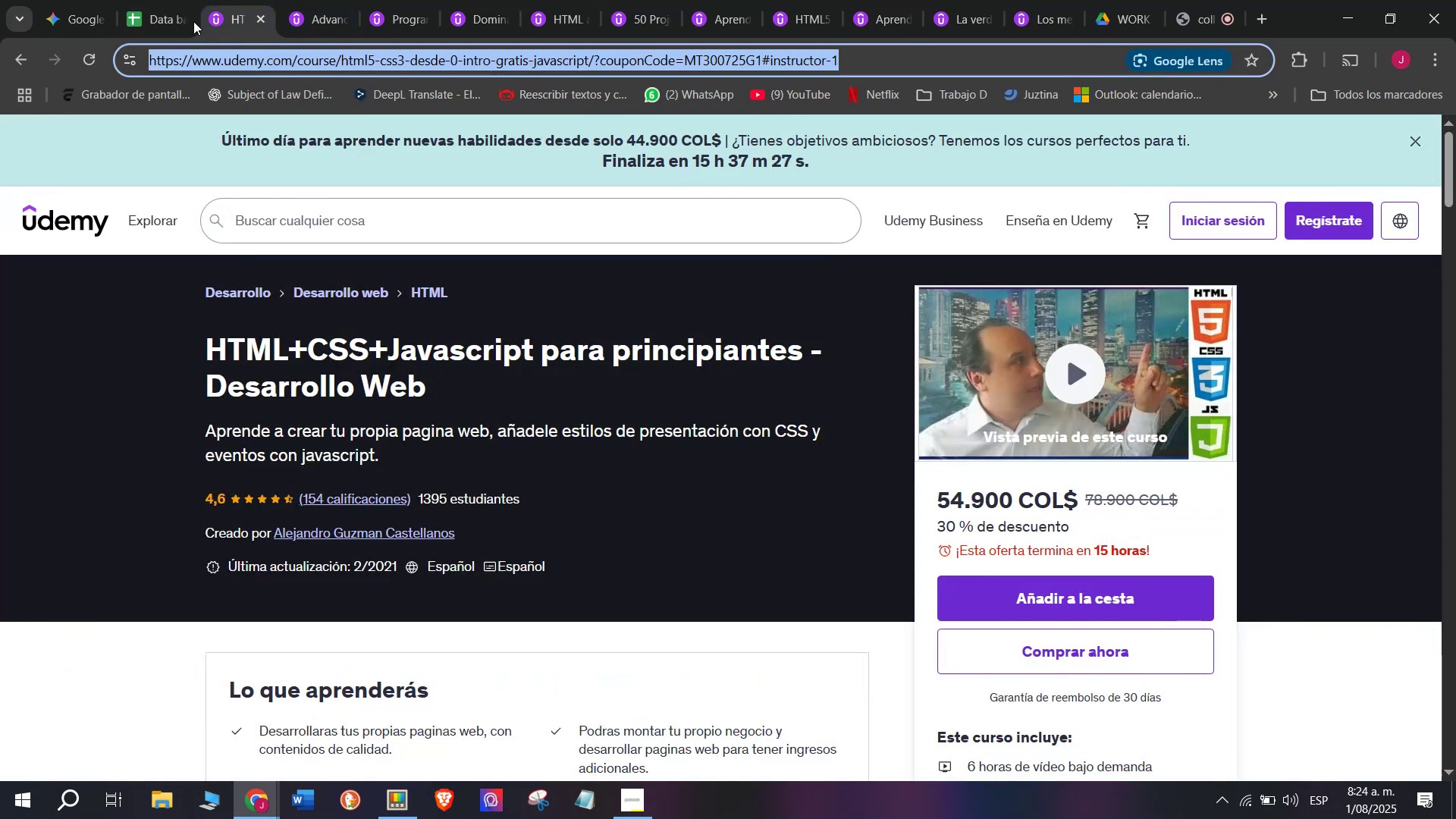 
key(Control+C)
 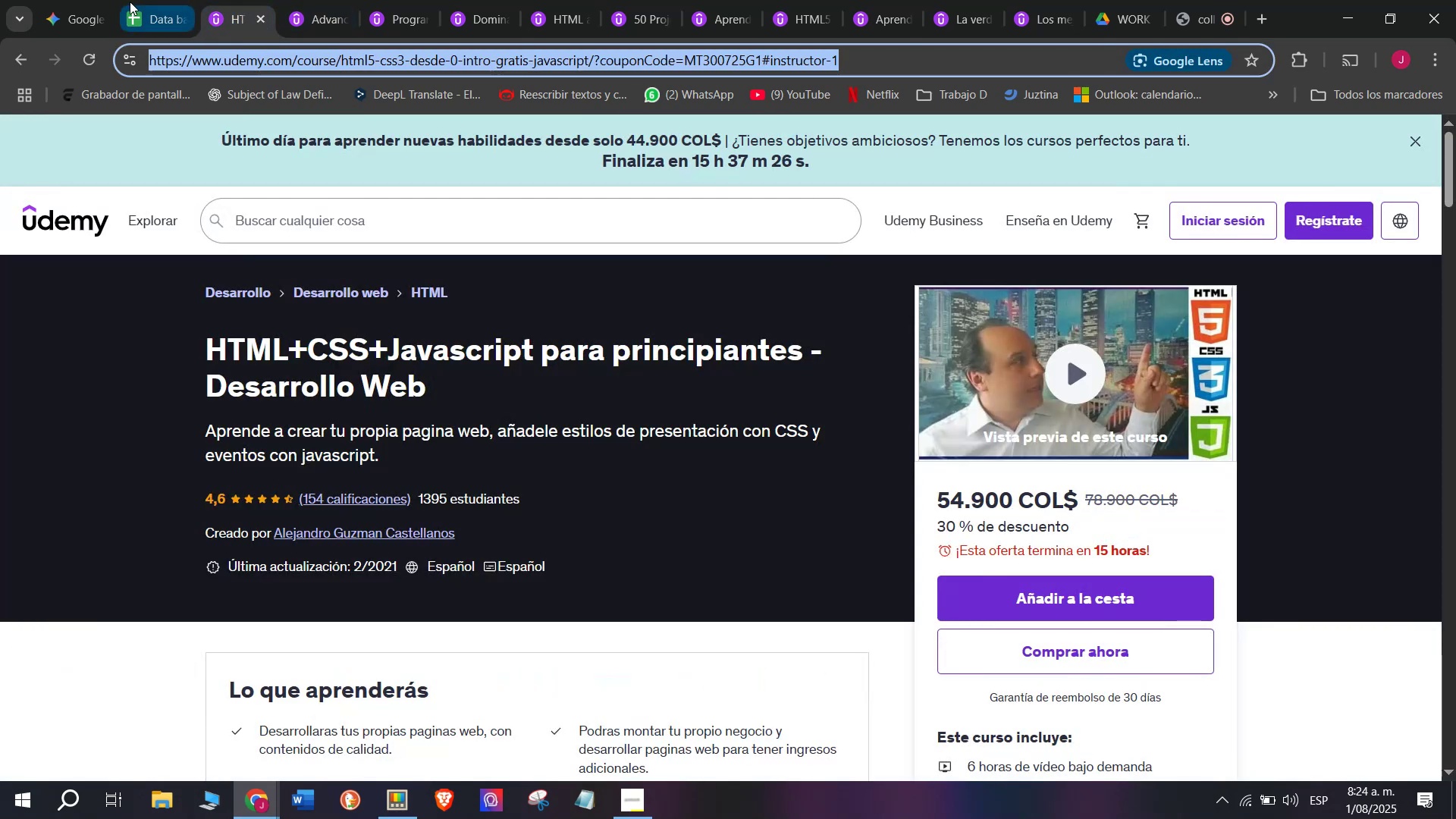 
left_click([130, 2])
 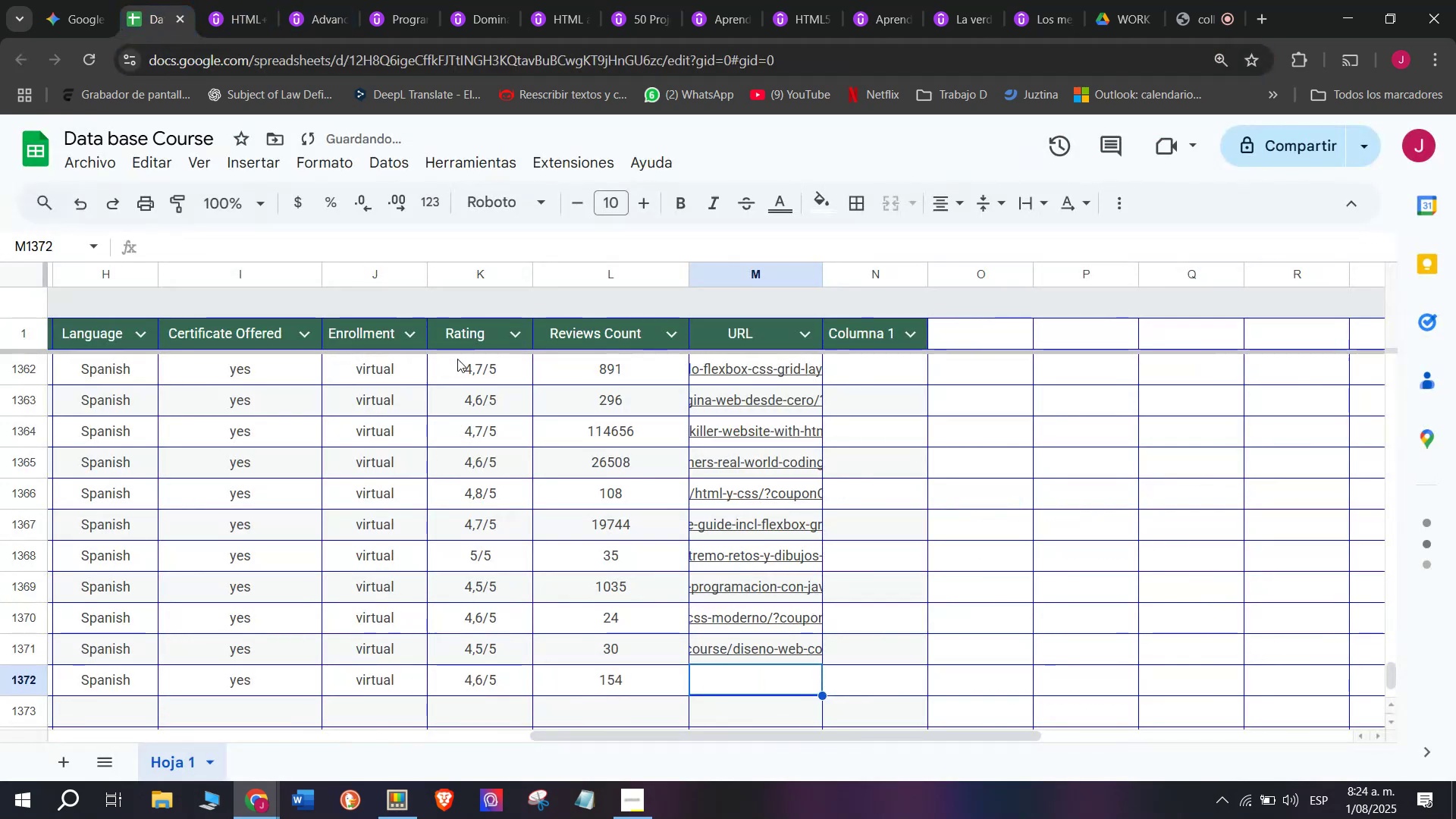 
key(Control+ControlLeft)
 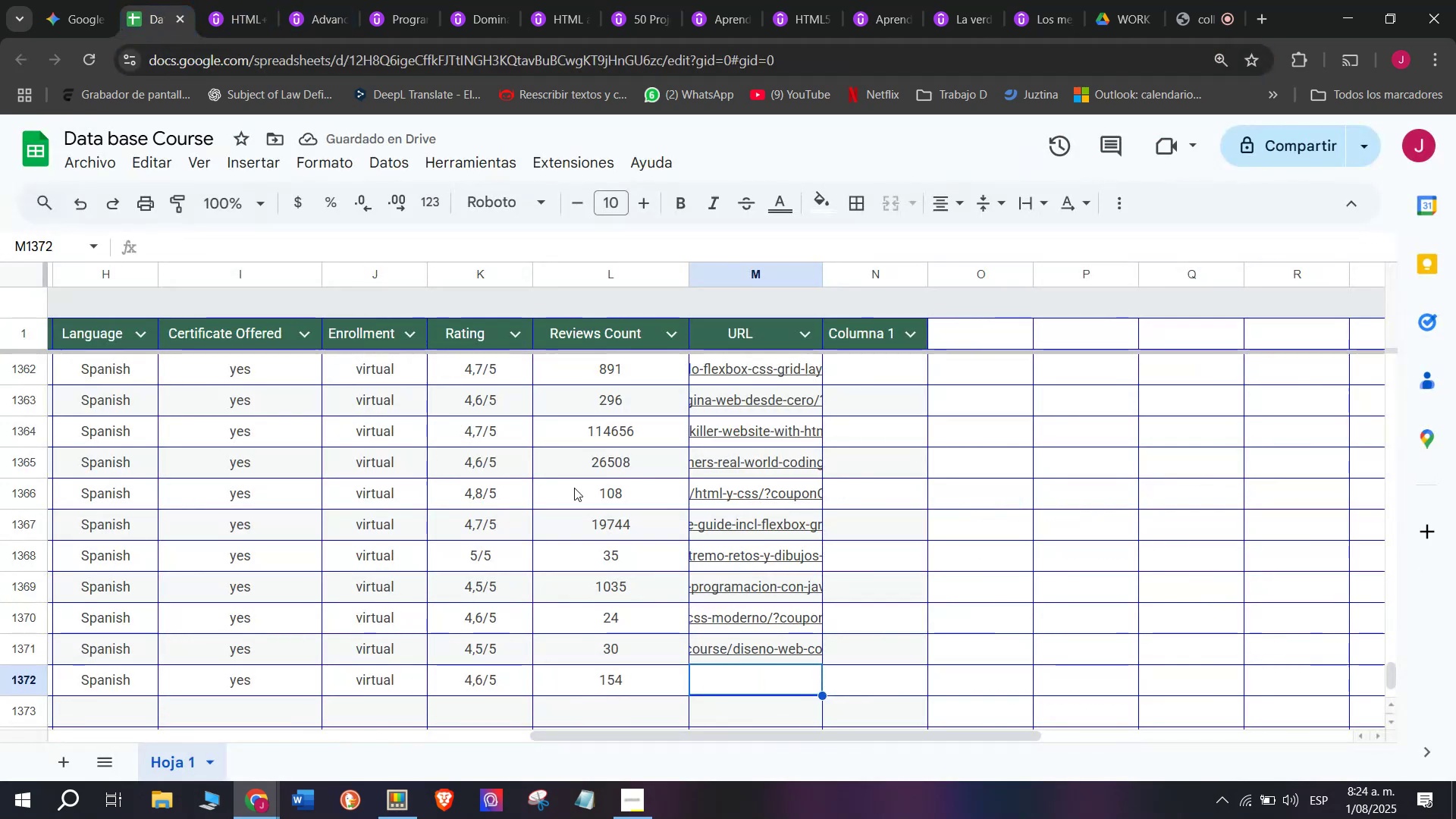 
key(Z)
 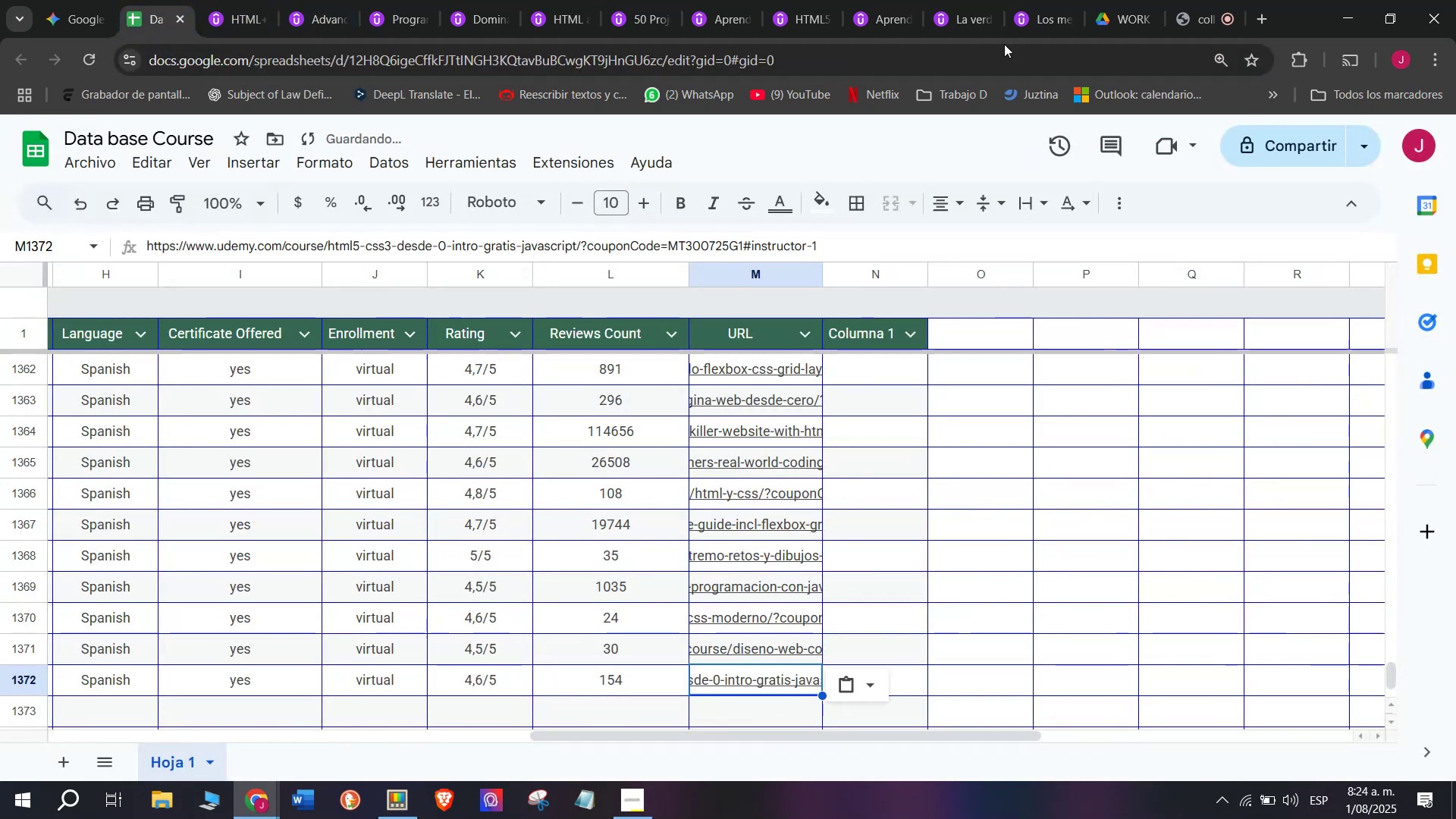 